 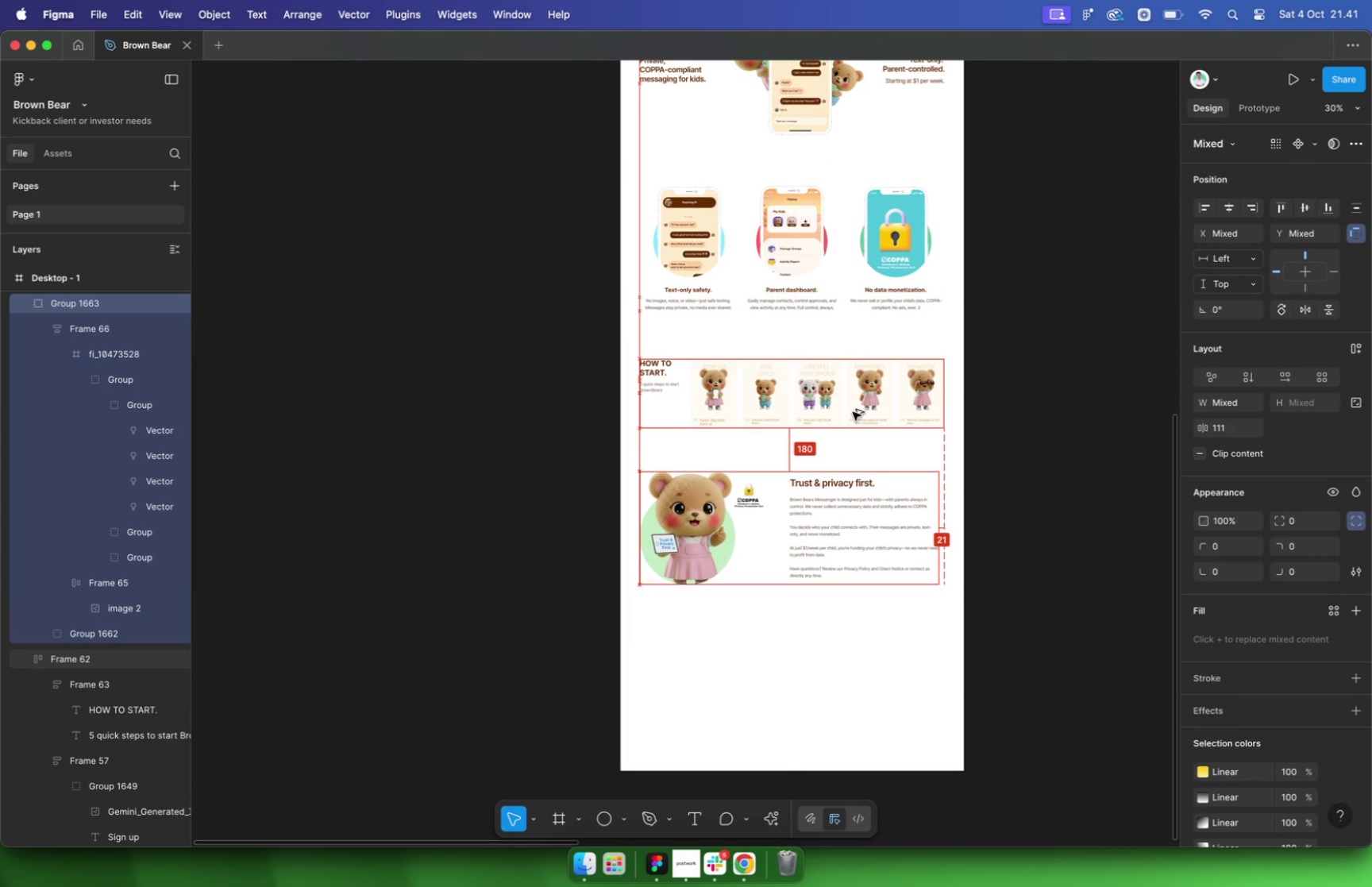 
key(Alt+Shift+ArrowDown)
 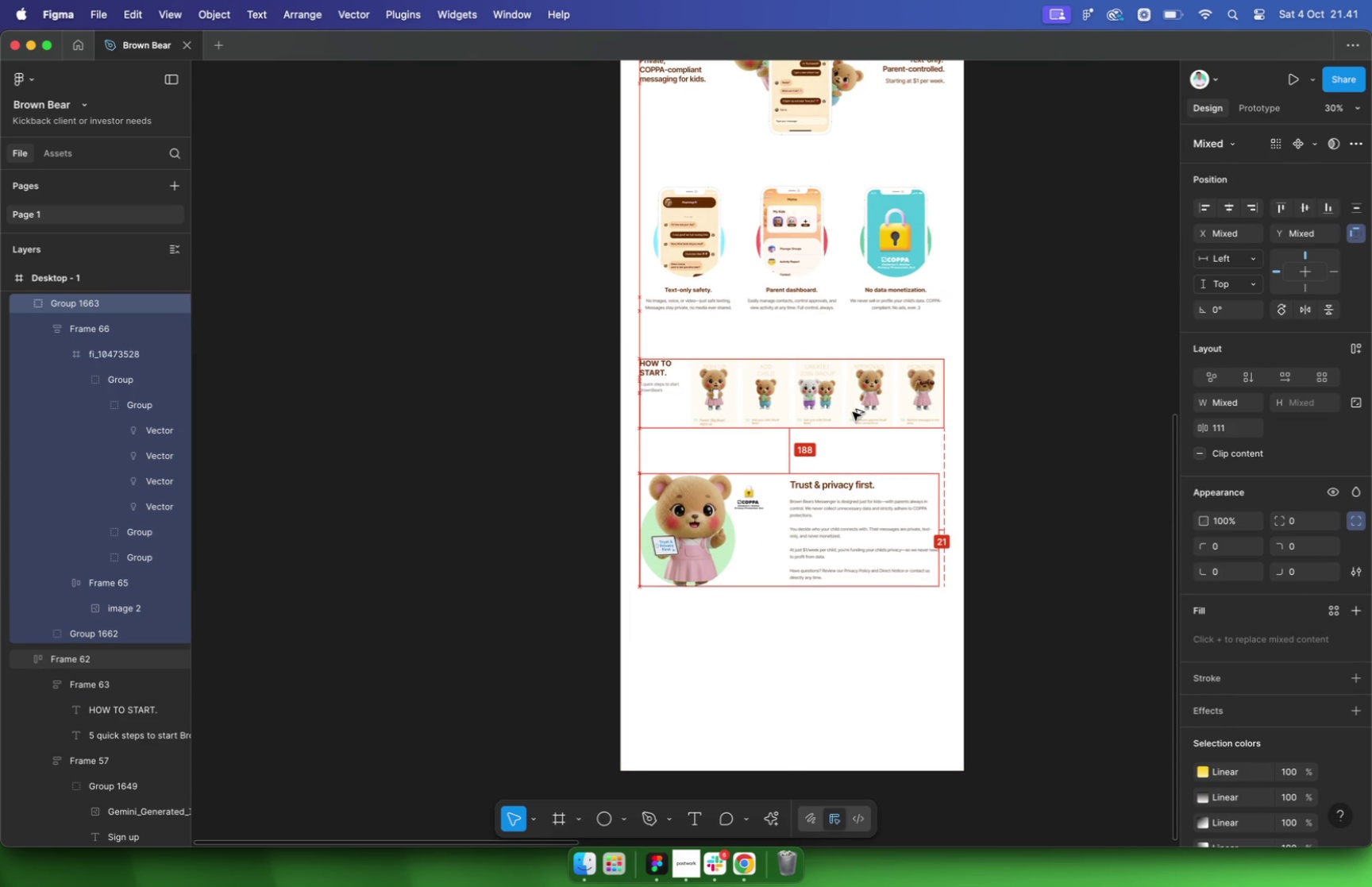 
key(Alt+Shift+ArrowDown)
 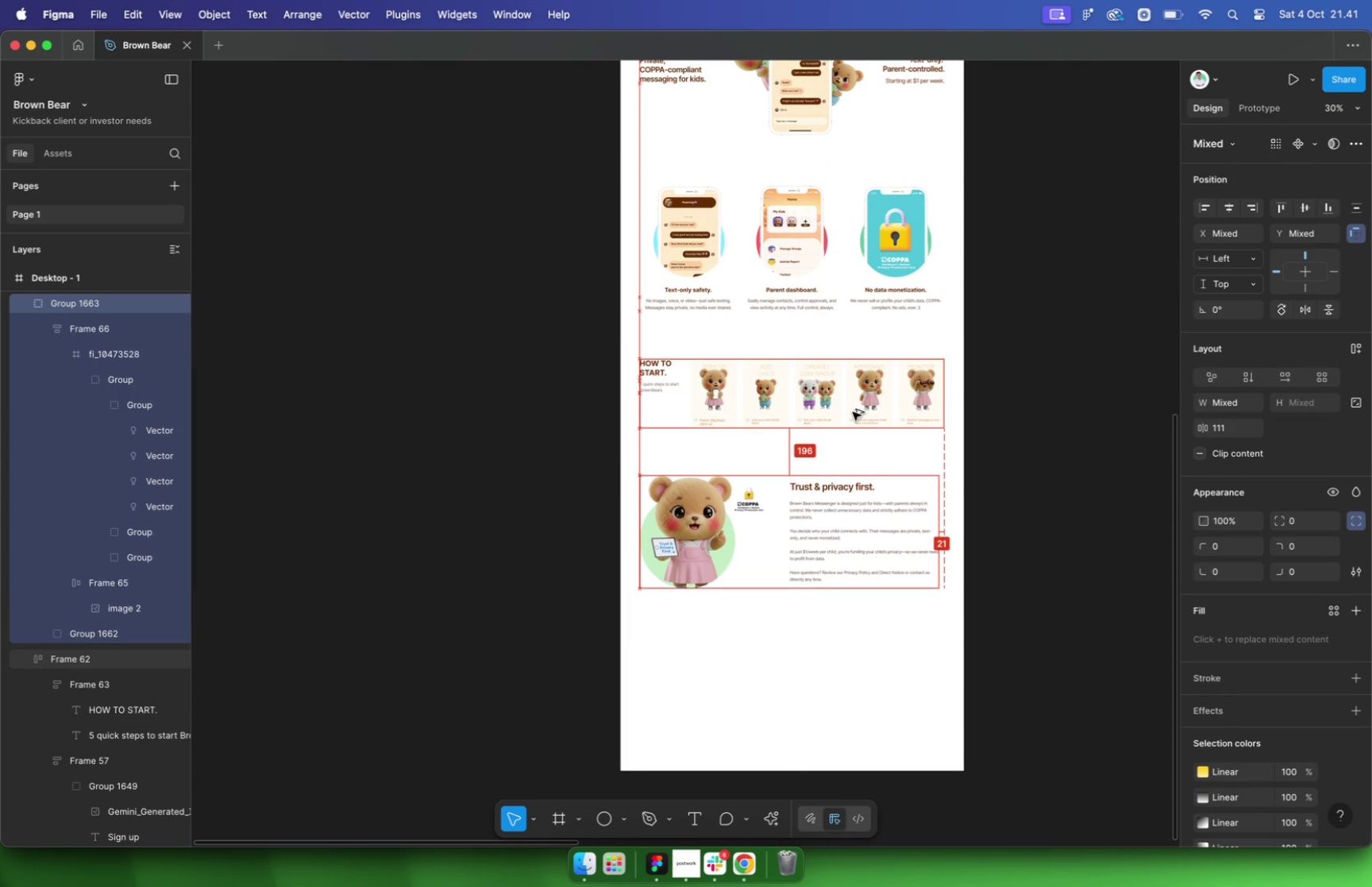 
key(Alt+Shift+ArrowDown)
 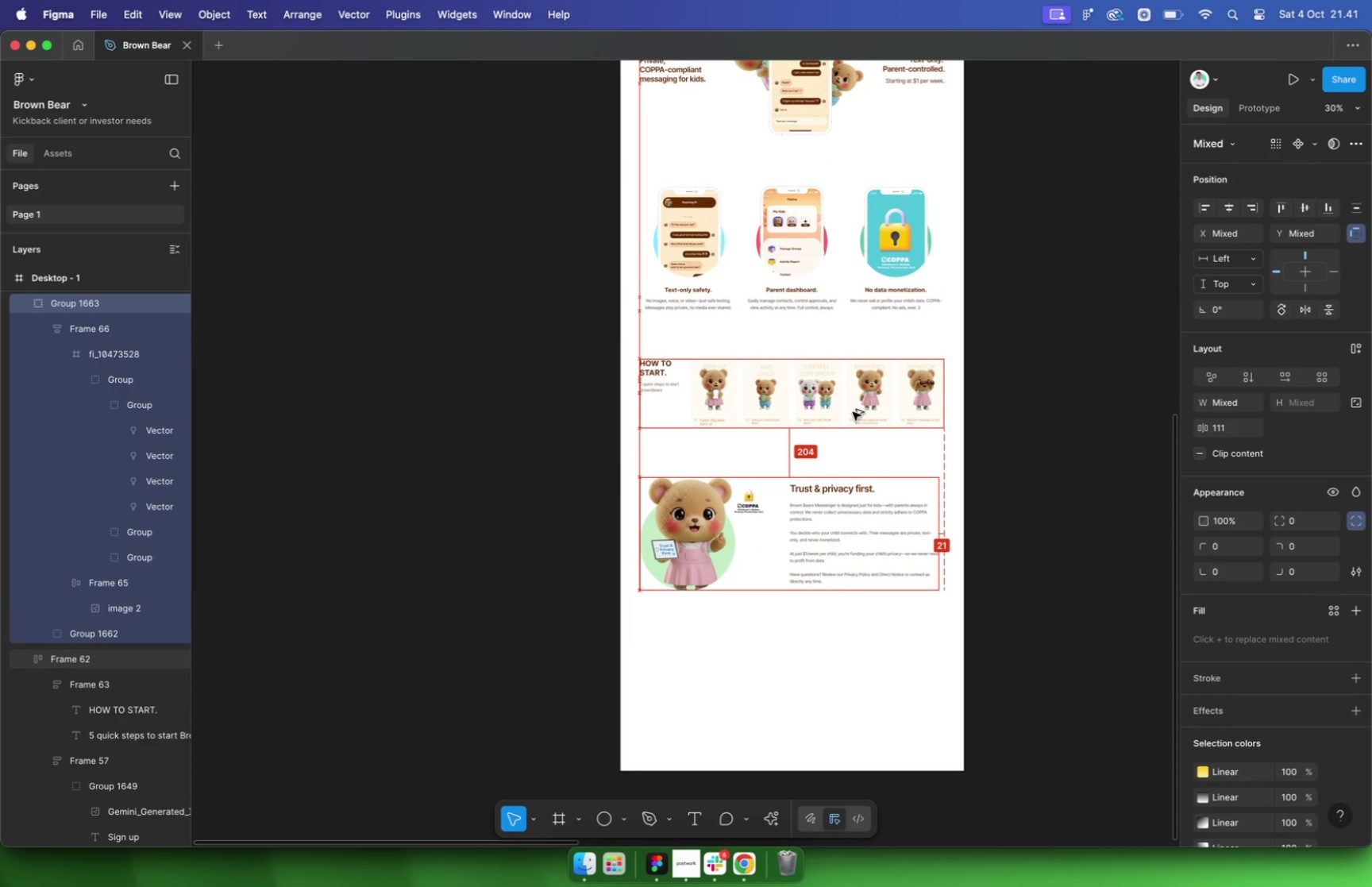 
key(Alt+Shift+ArrowDown)
 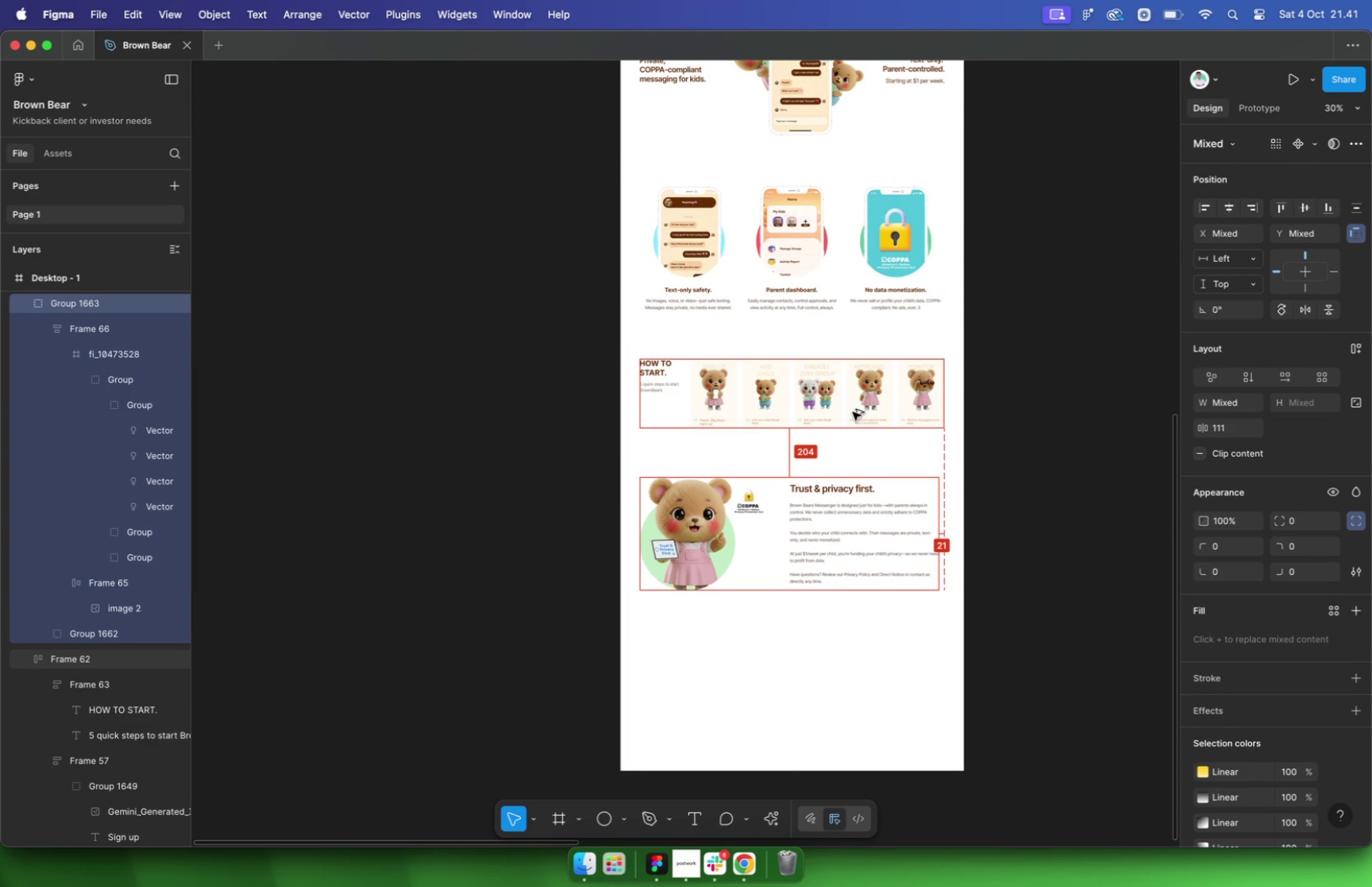 
key(Alt+ArrowUp)
 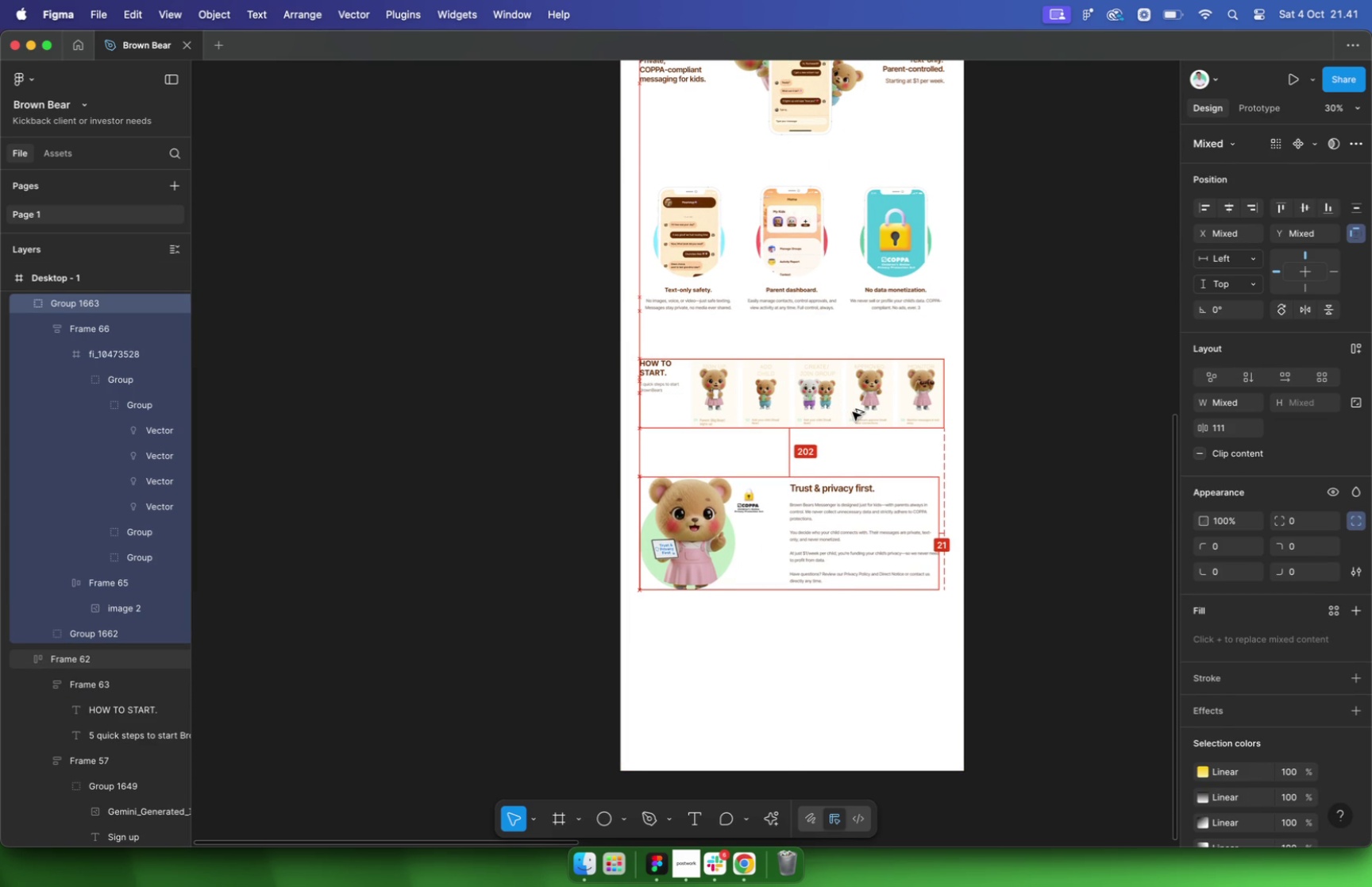 
key(Alt+ArrowUp)
 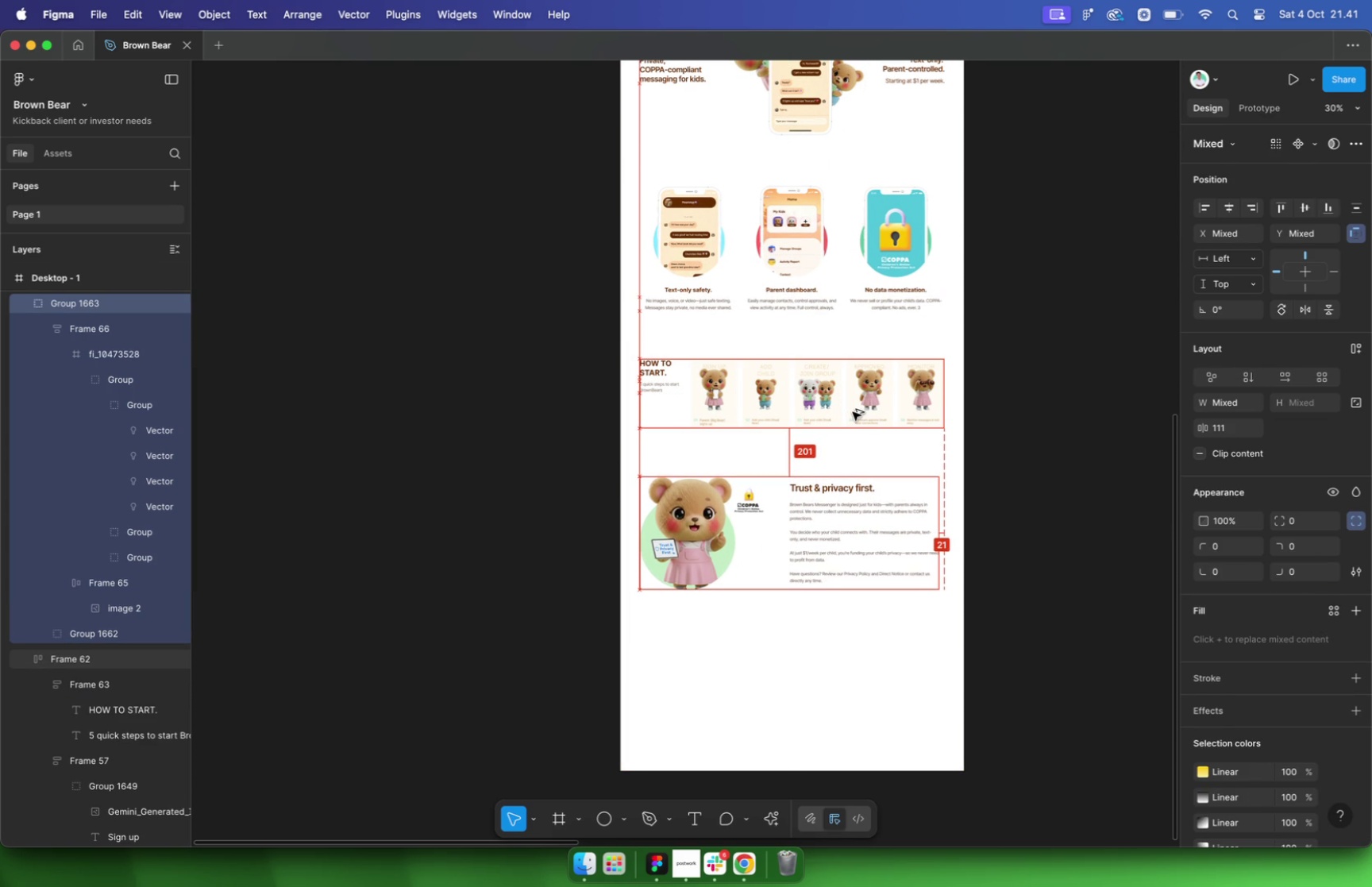 
key(Alt+ArrowUp)
 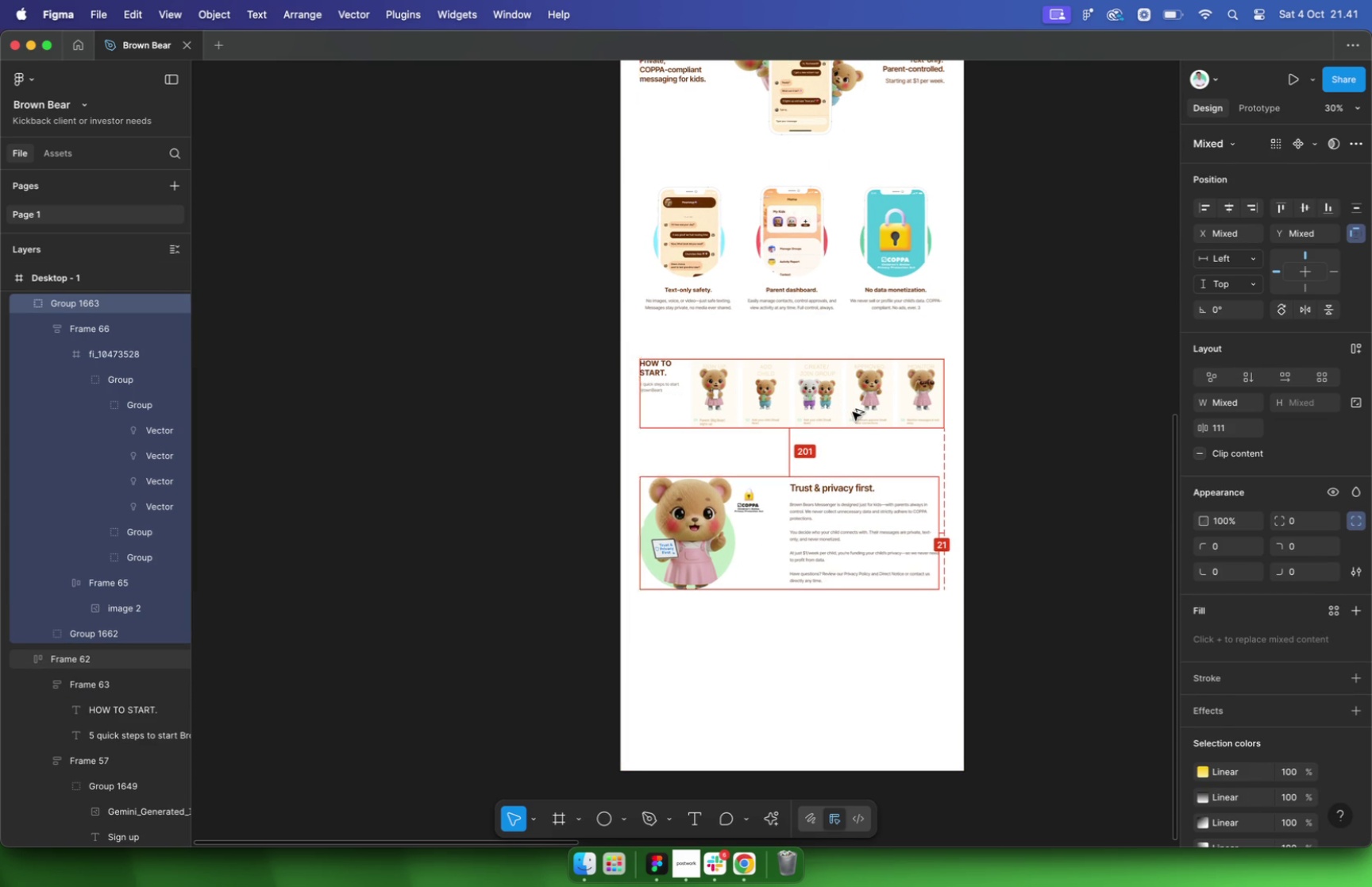 
key(Alt+ArrowUp)